 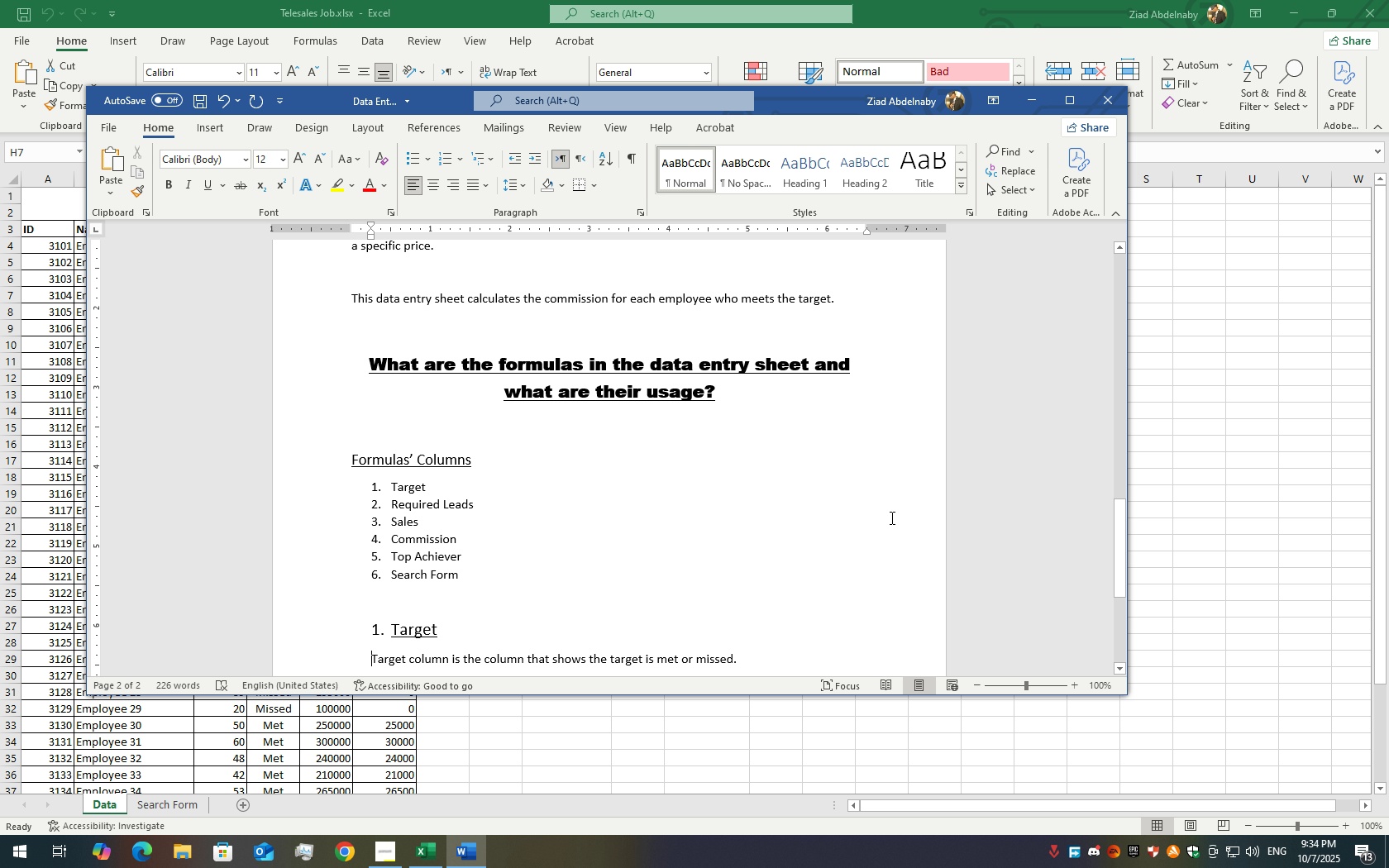 
key(ArrowUp)
 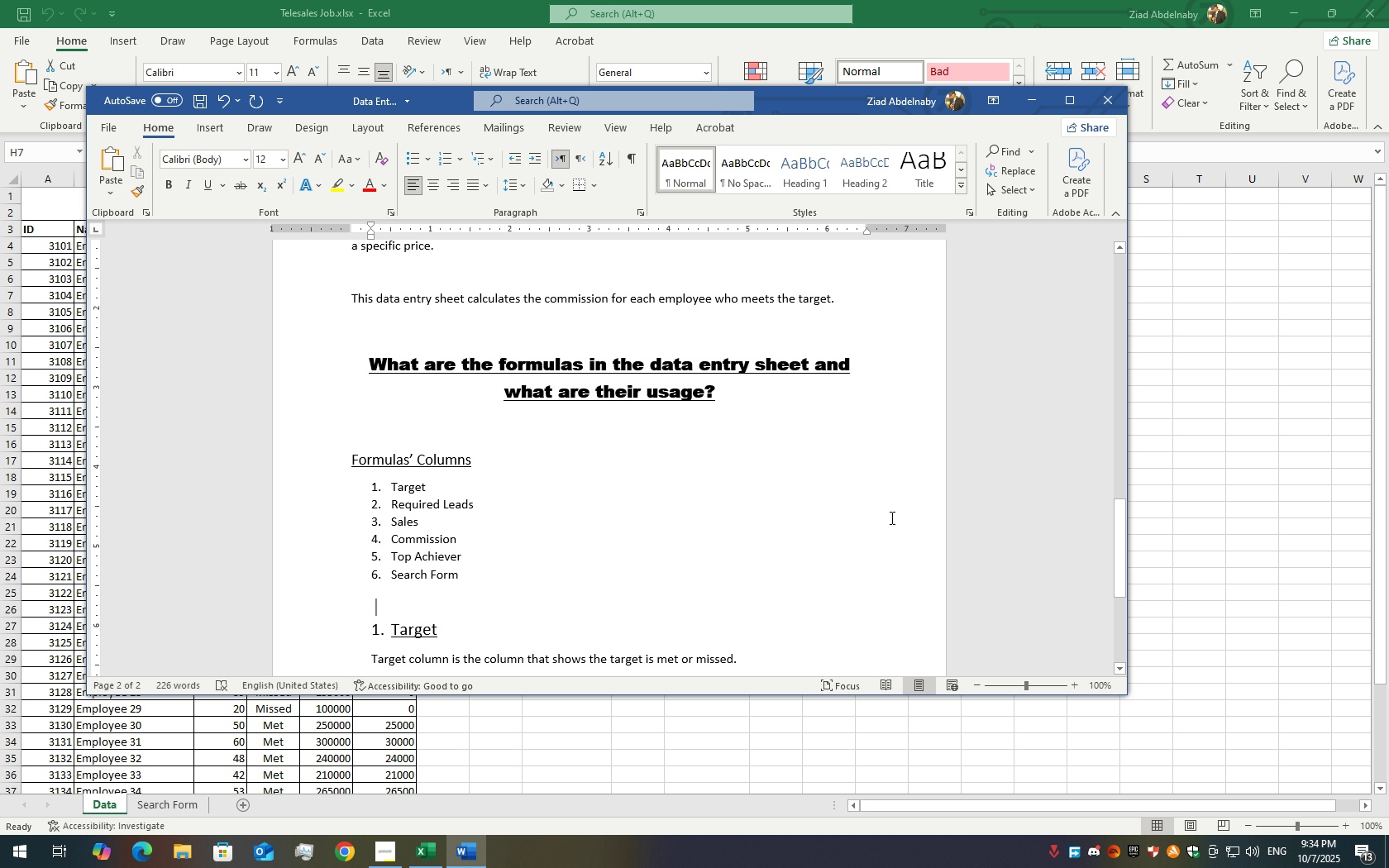 
key(ArrowUp)
 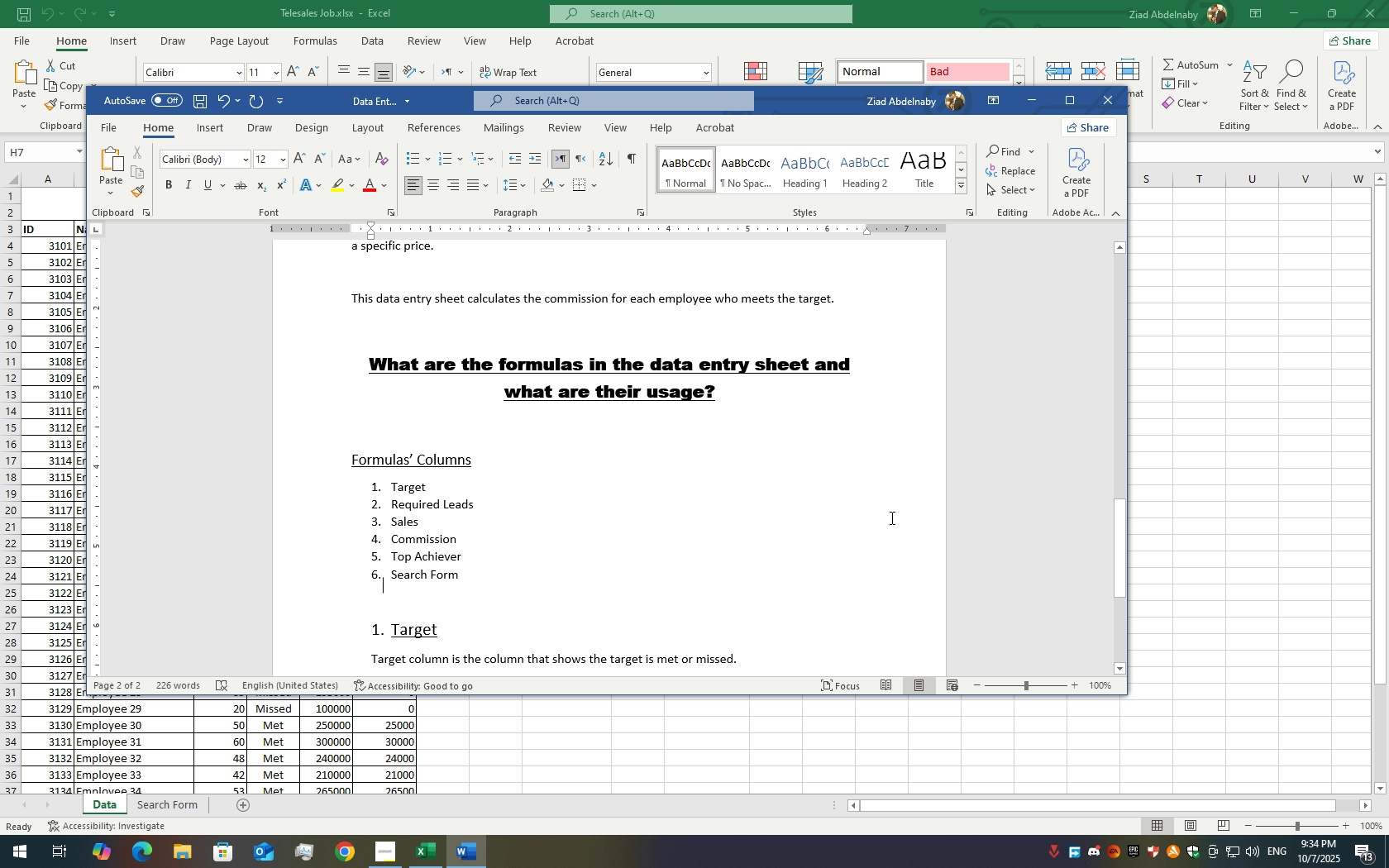 
key(ArrowUp)
 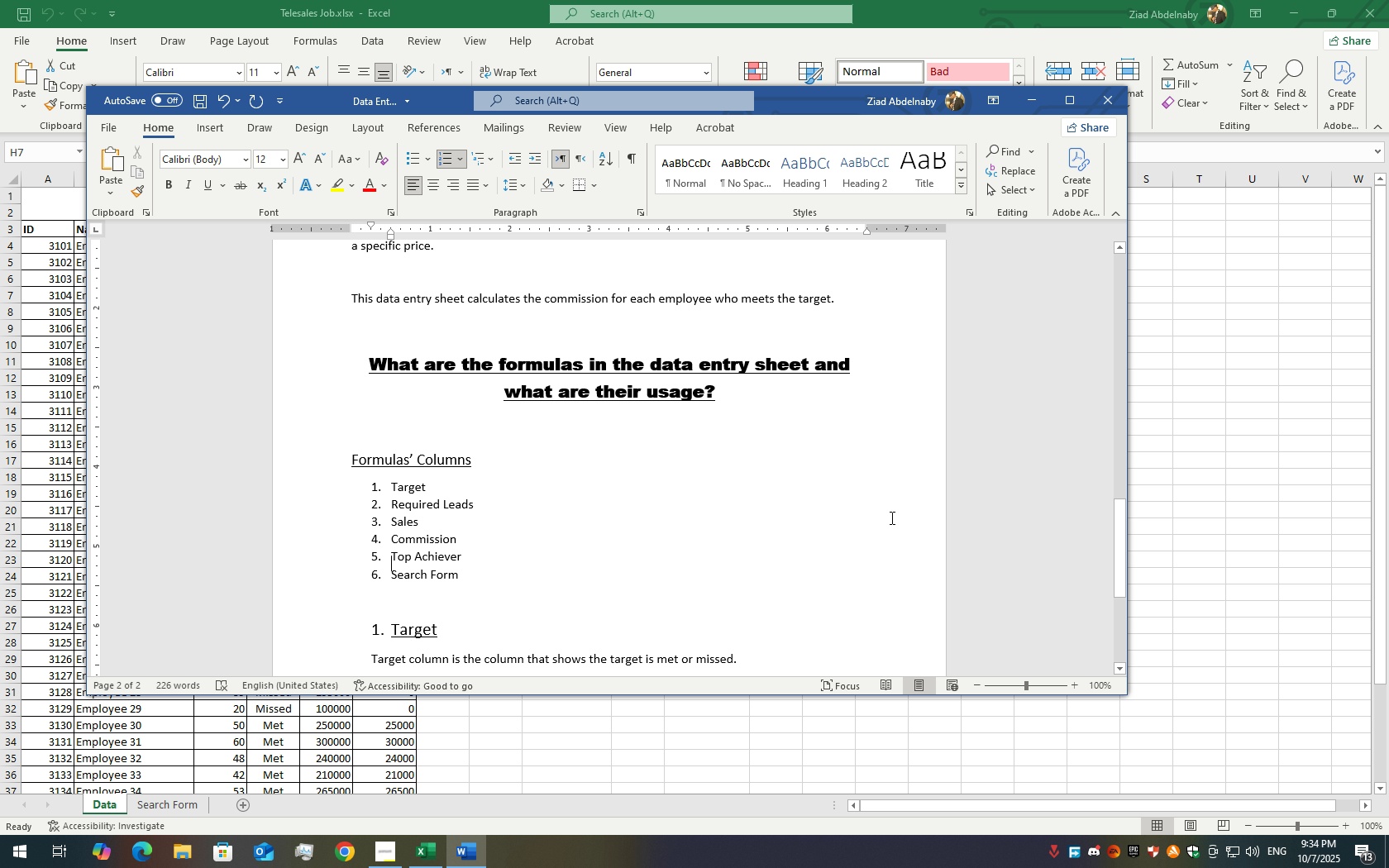 
key(ArrowUp)
 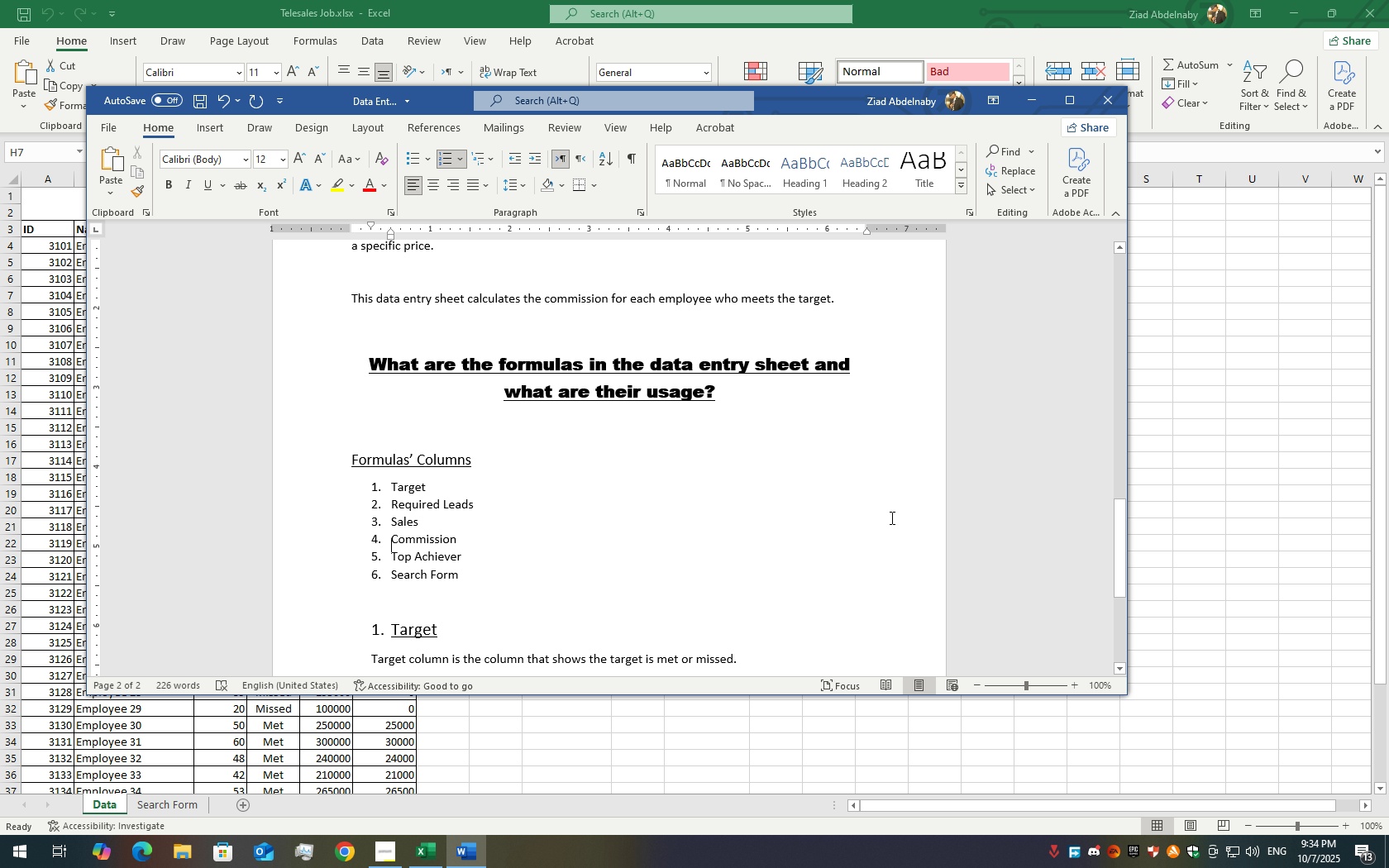 
key(ArrowUp)
 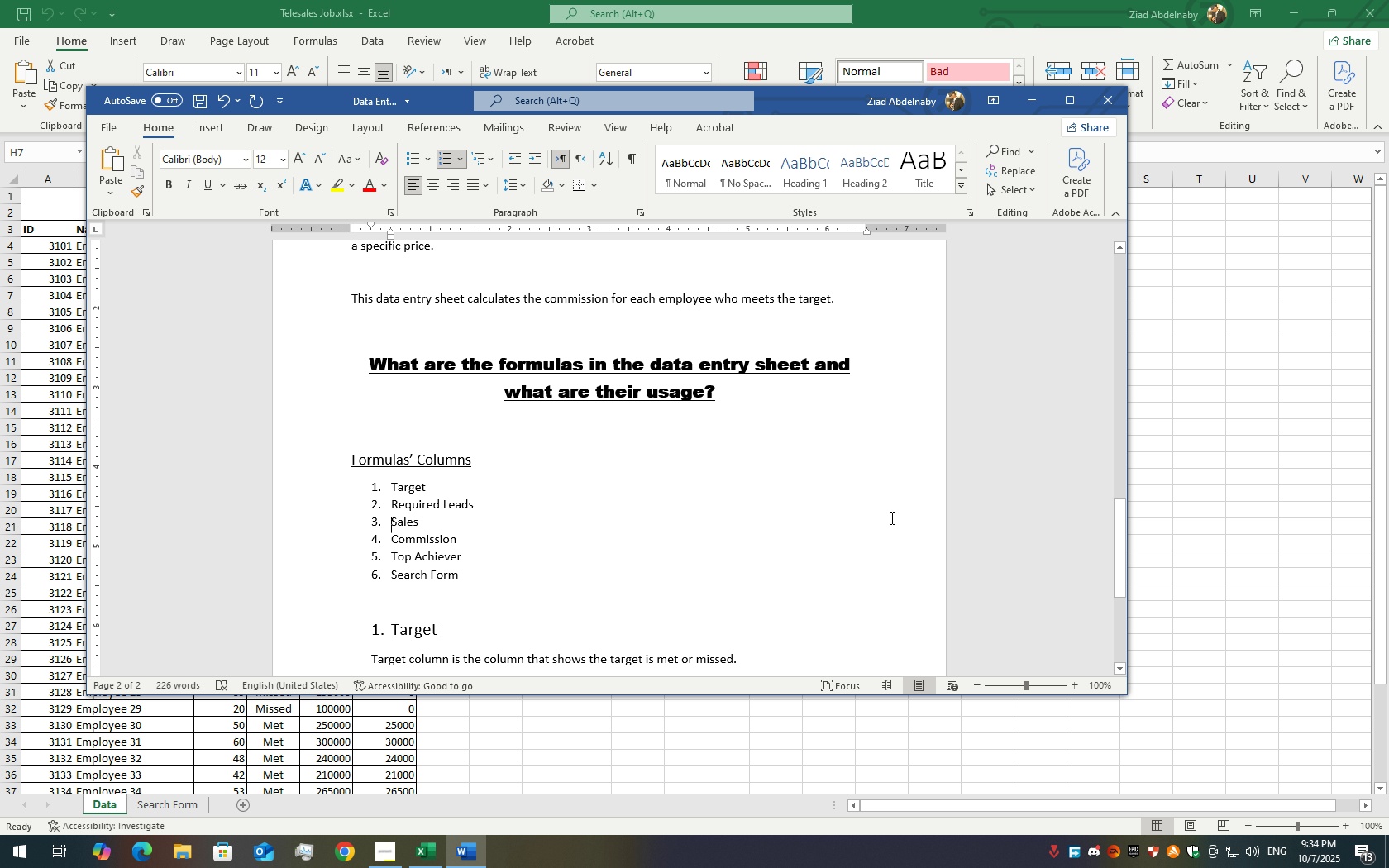 
key(ArrowUp)
 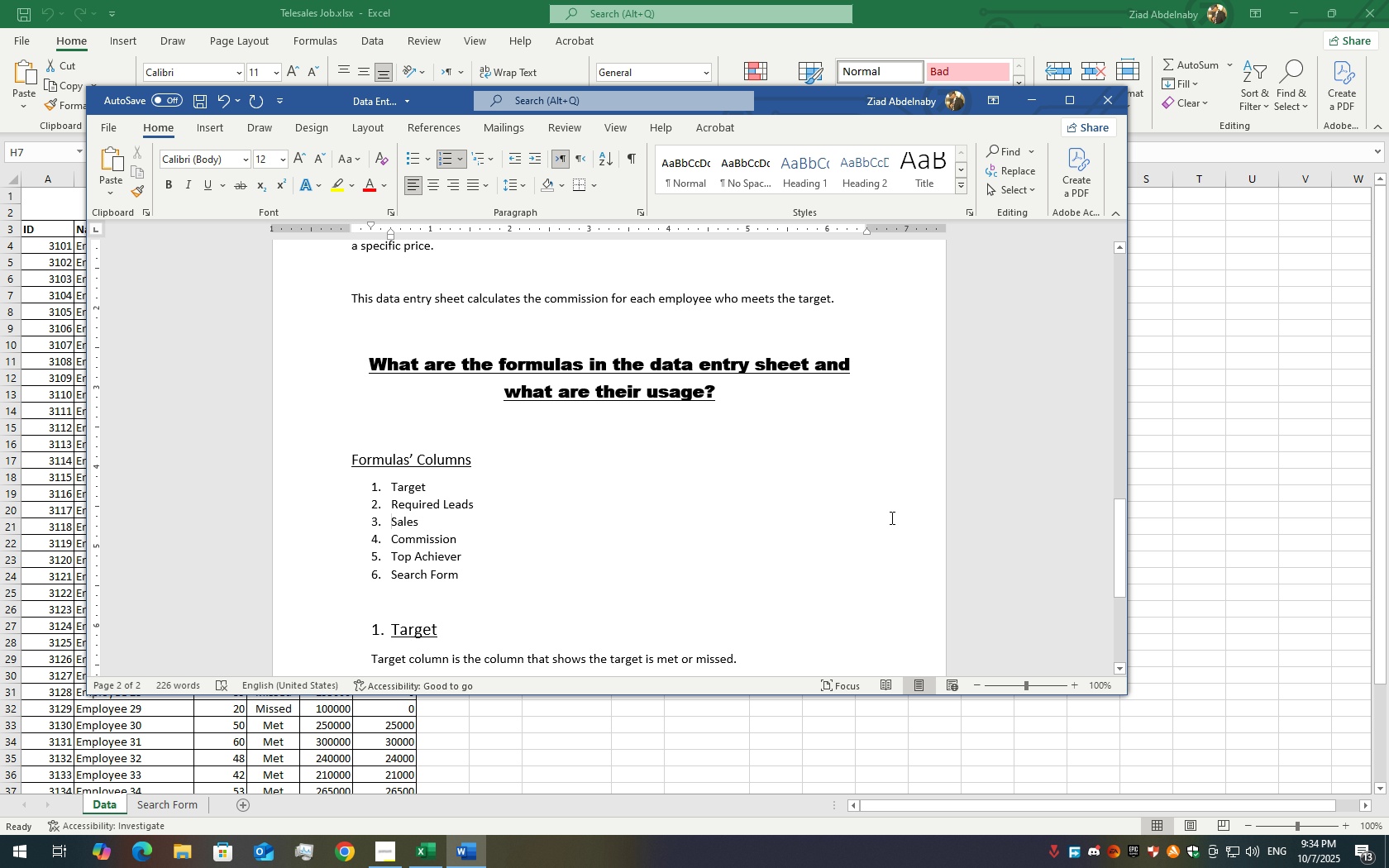 
key(ArrowUp)
 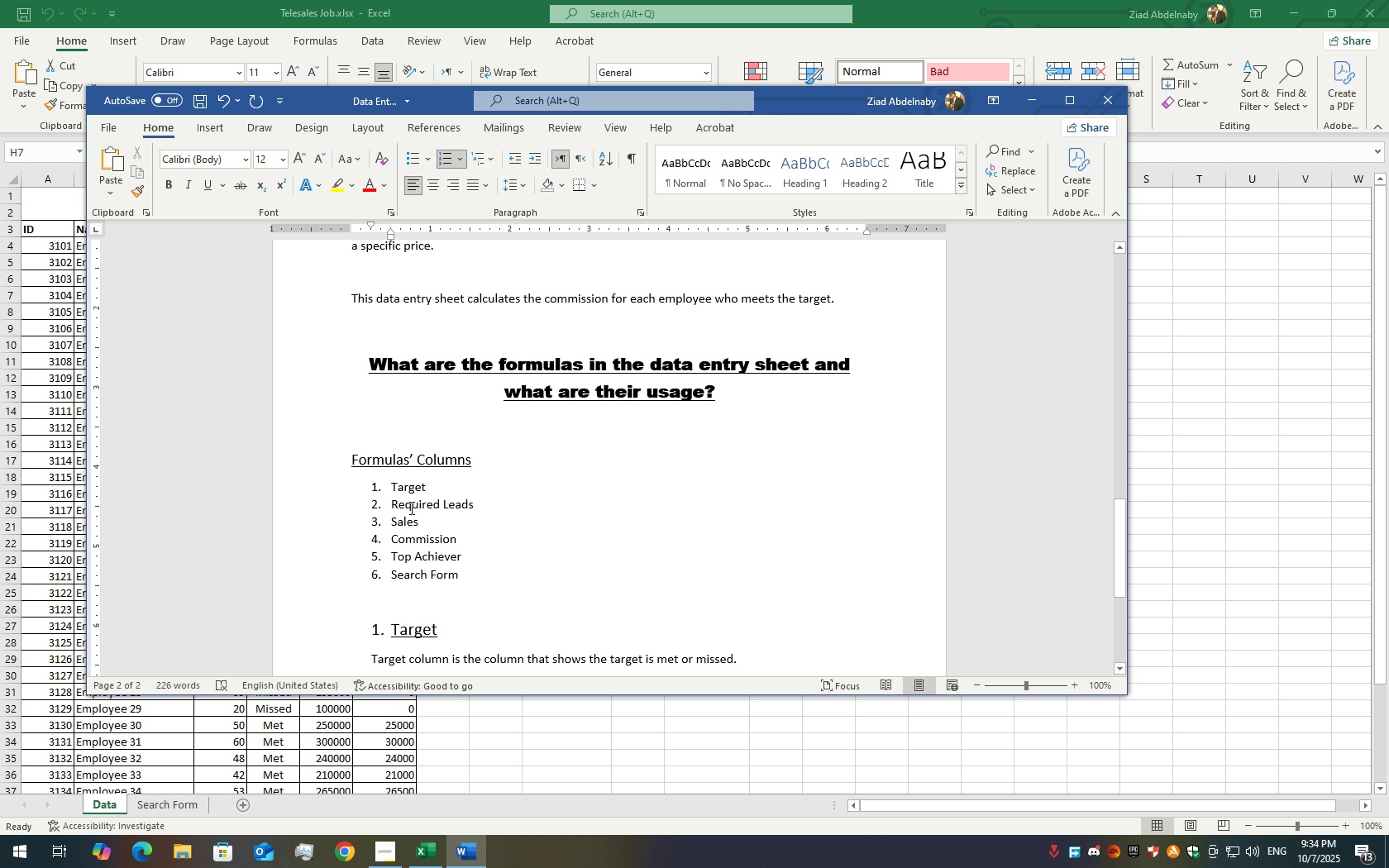 
double_click([413, 503])
 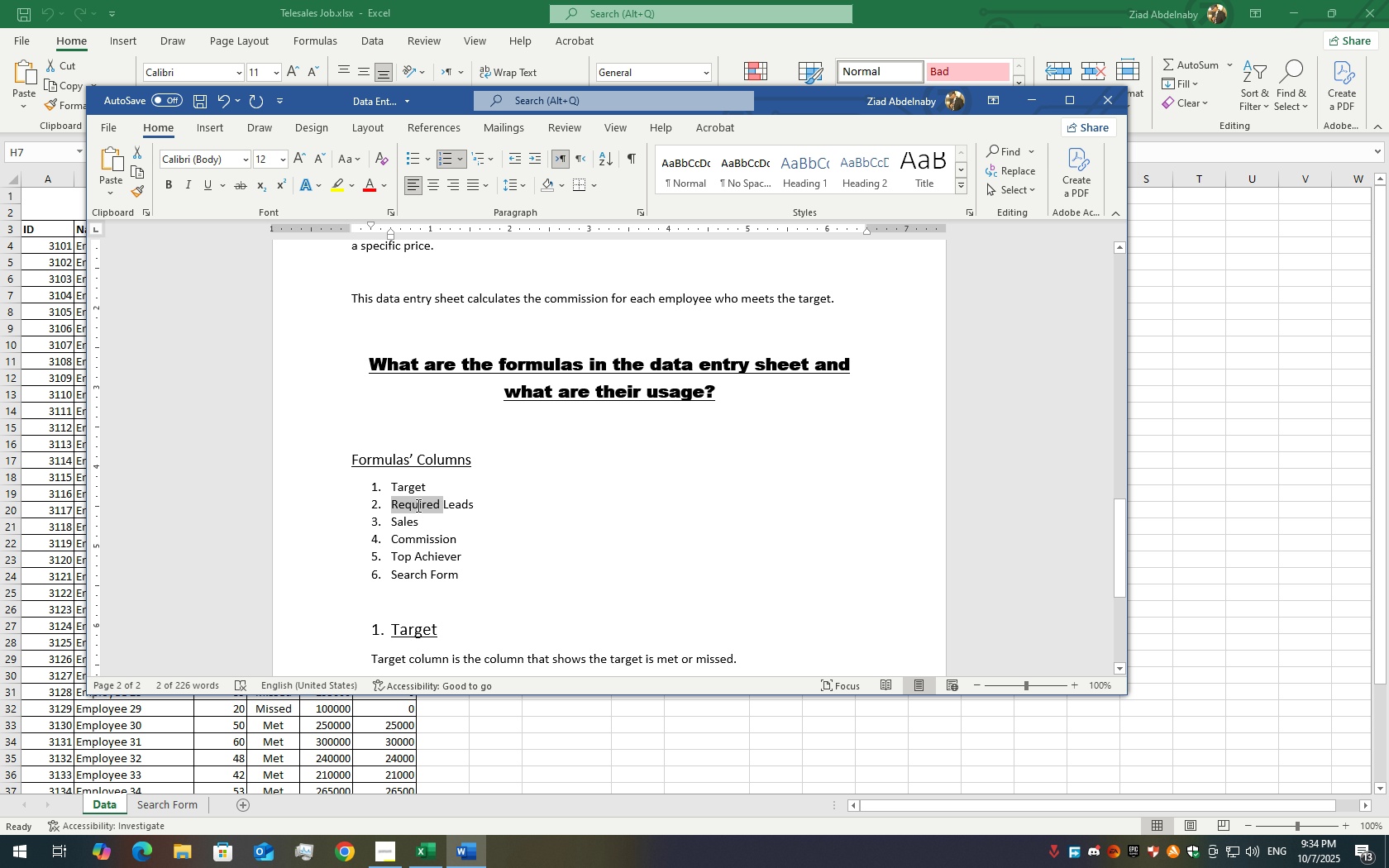 
double_click([417, 505])
 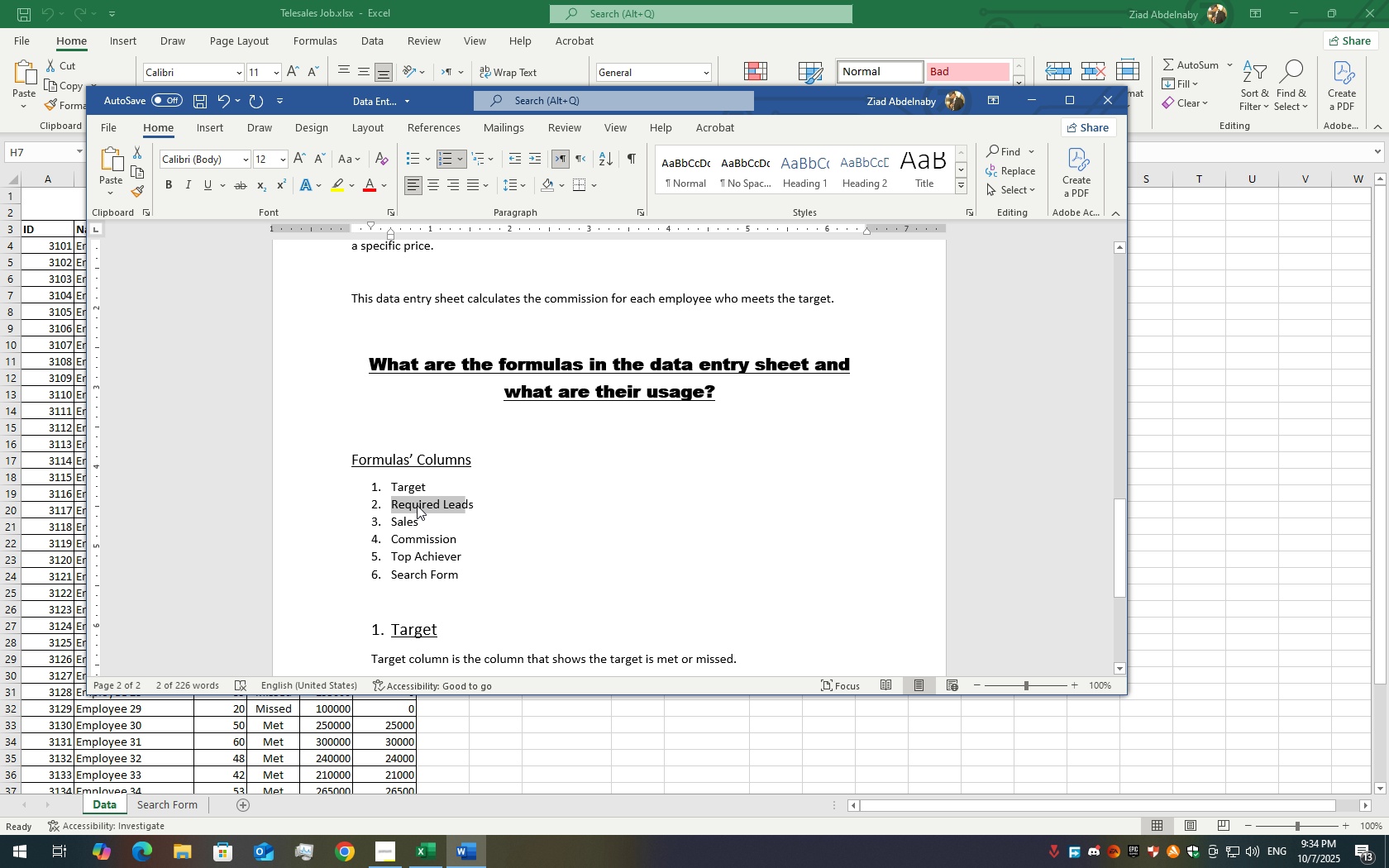 
triple_click([417, 505])